 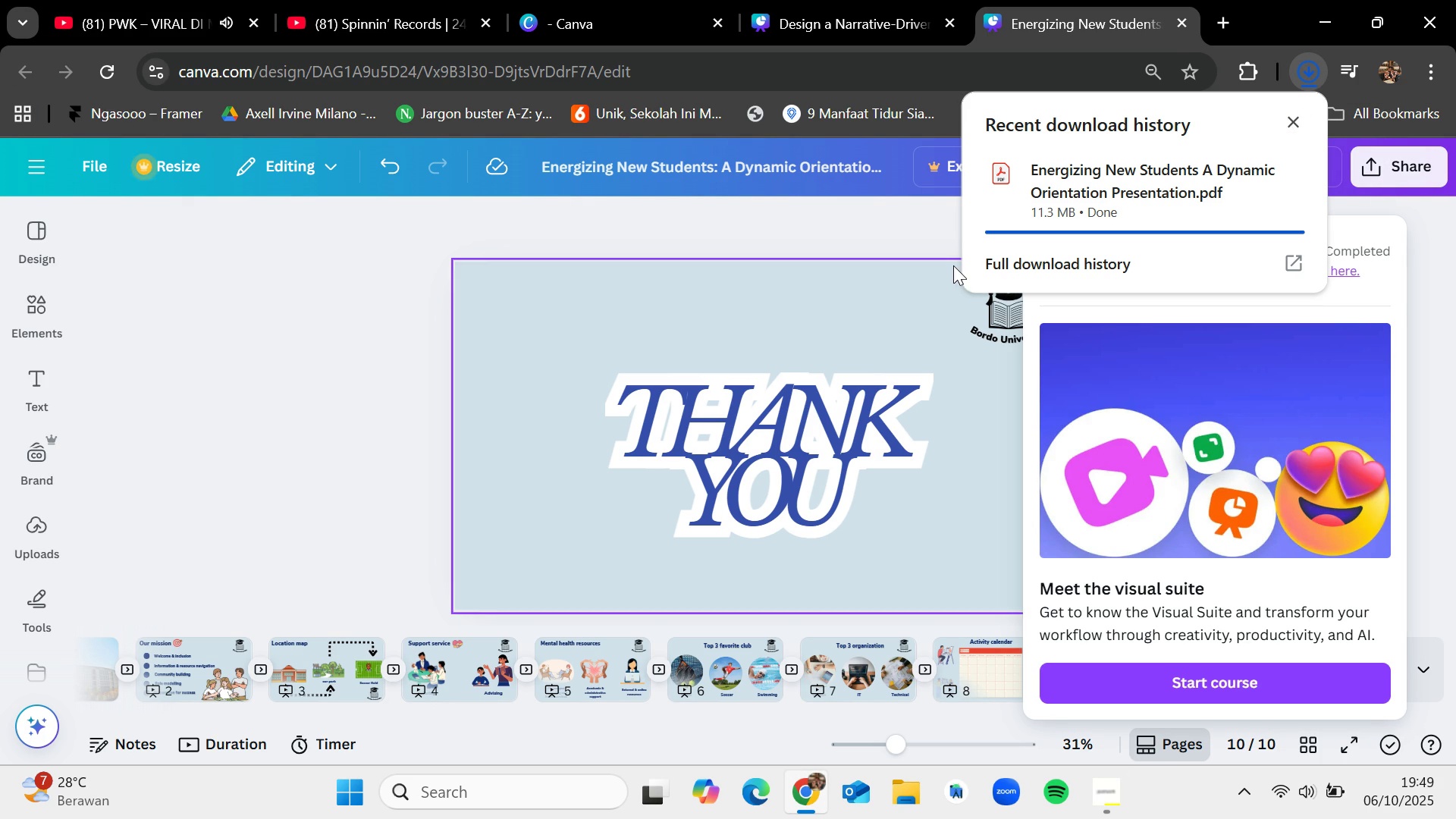 
left_click([281, 356])
 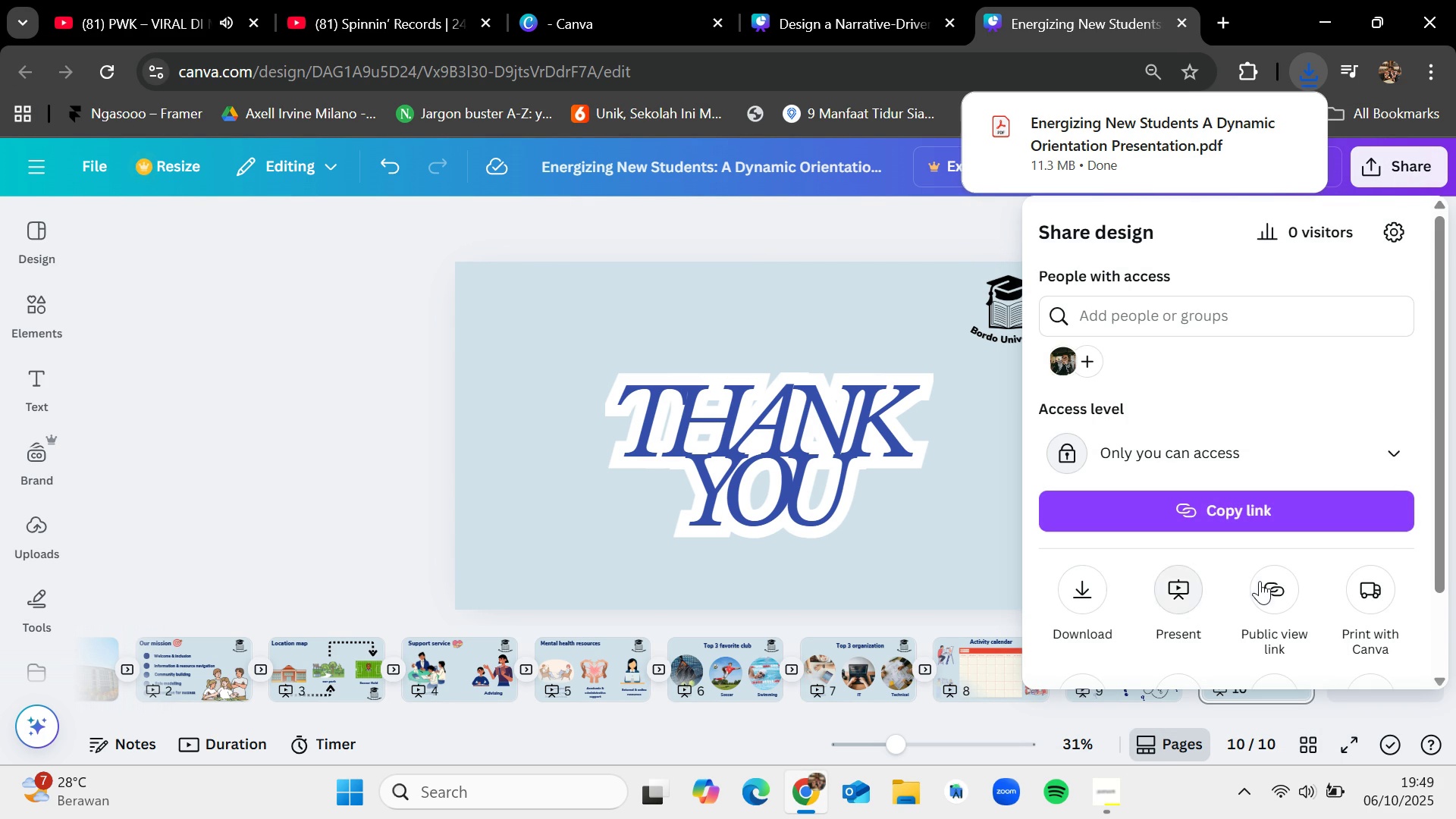 
left_click([1264, 581])
 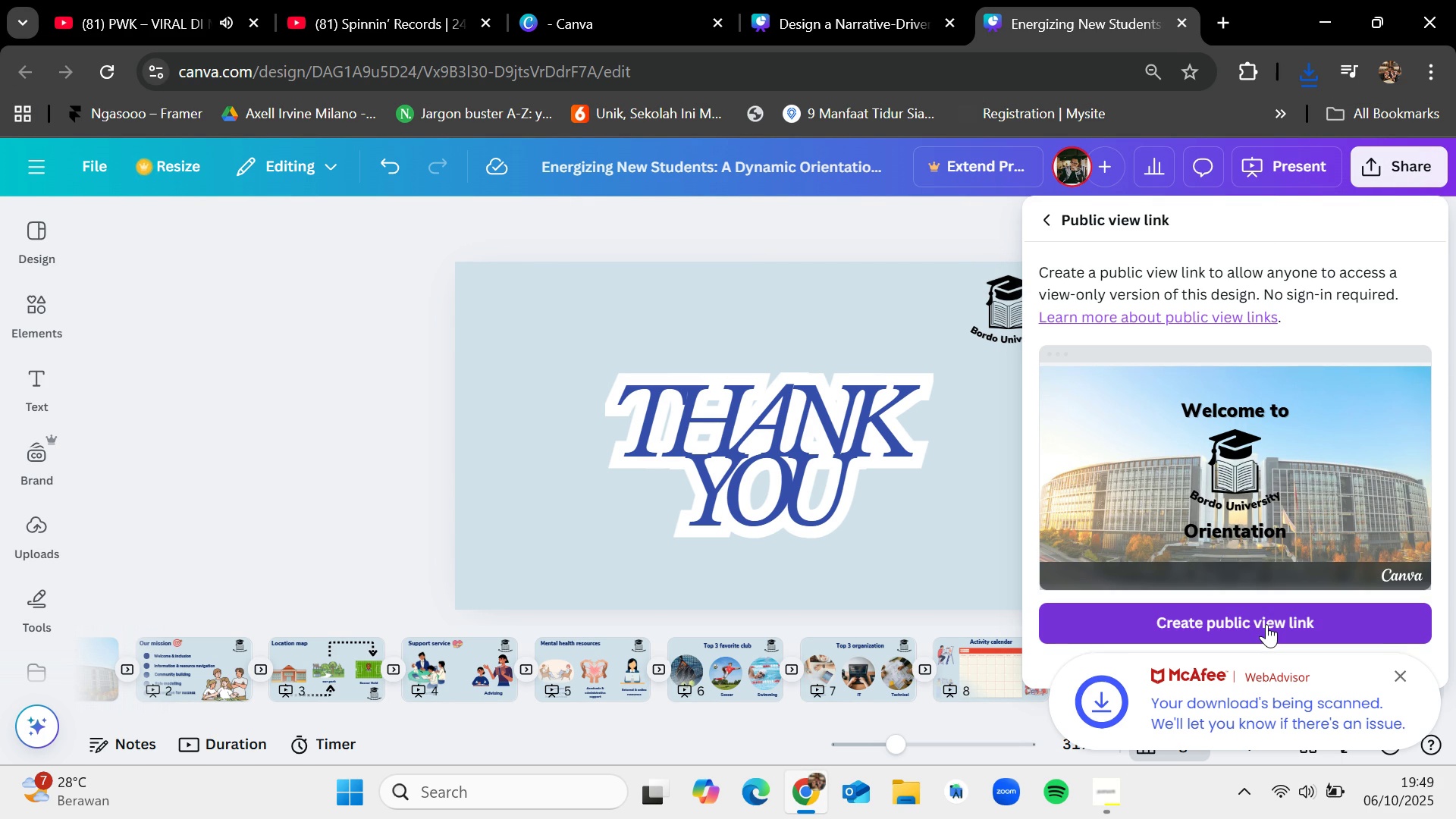 
left_click([1266, 624])
 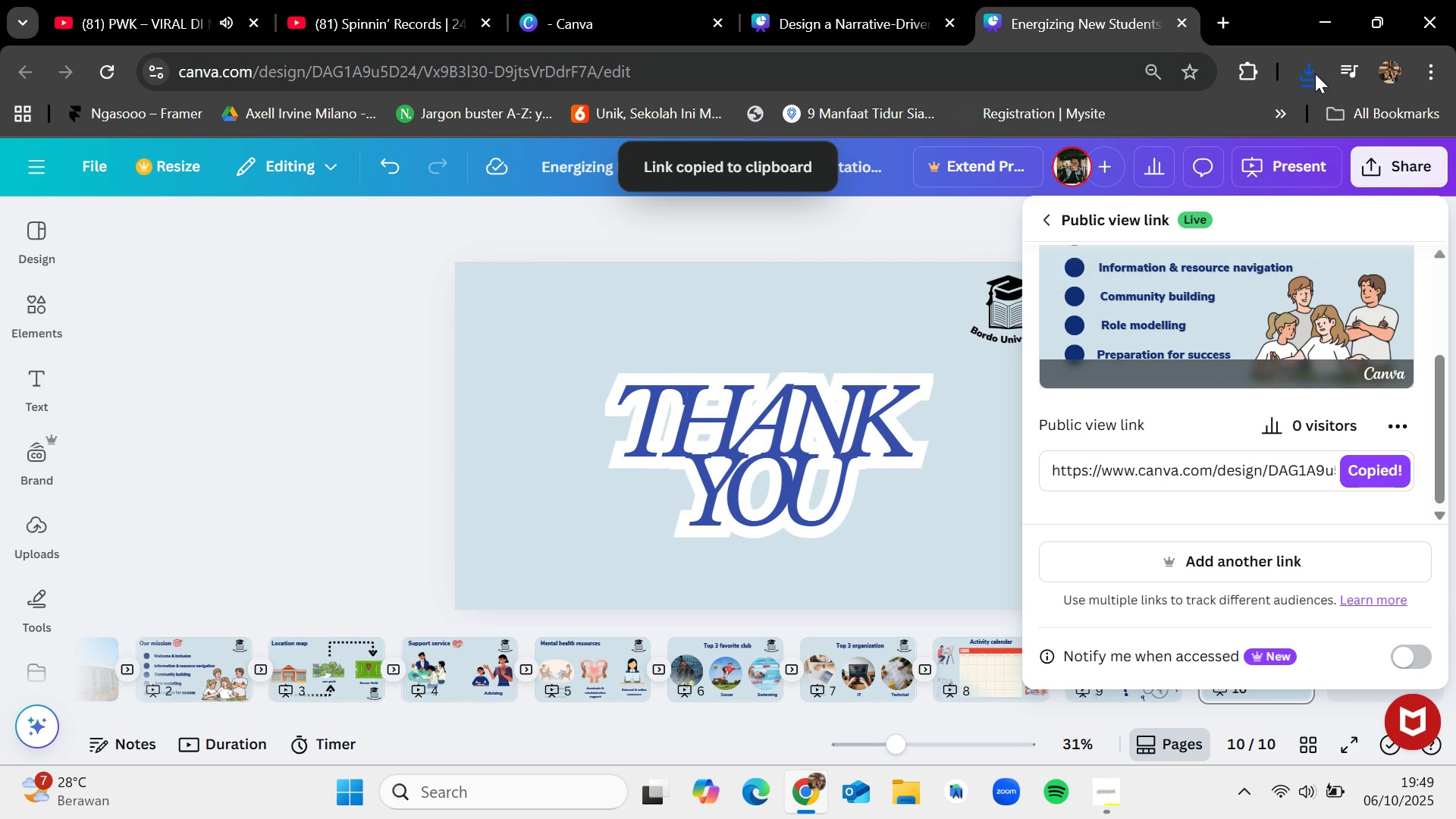 
wait(6.14)
 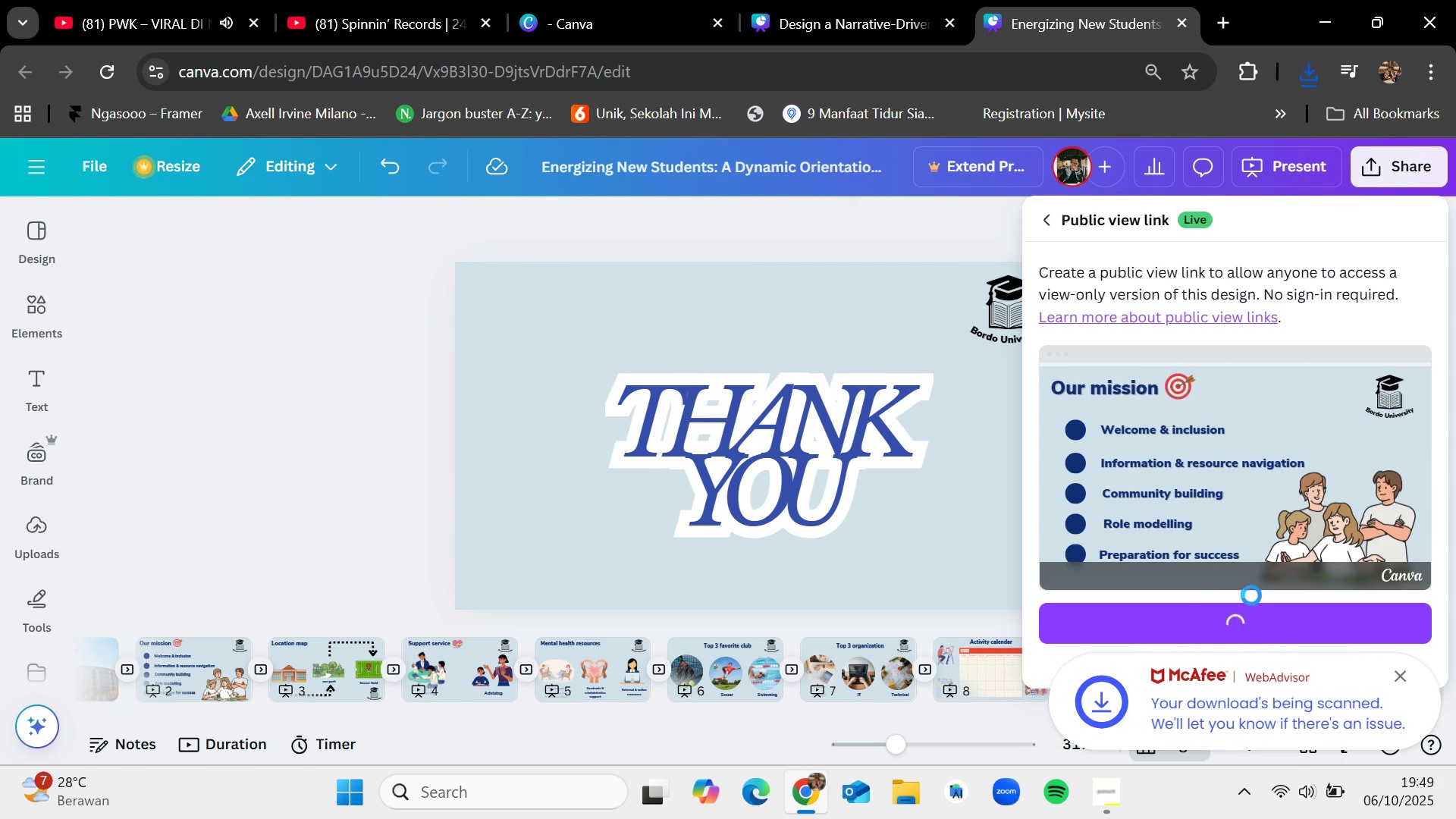 
double_click([1128, 183])
 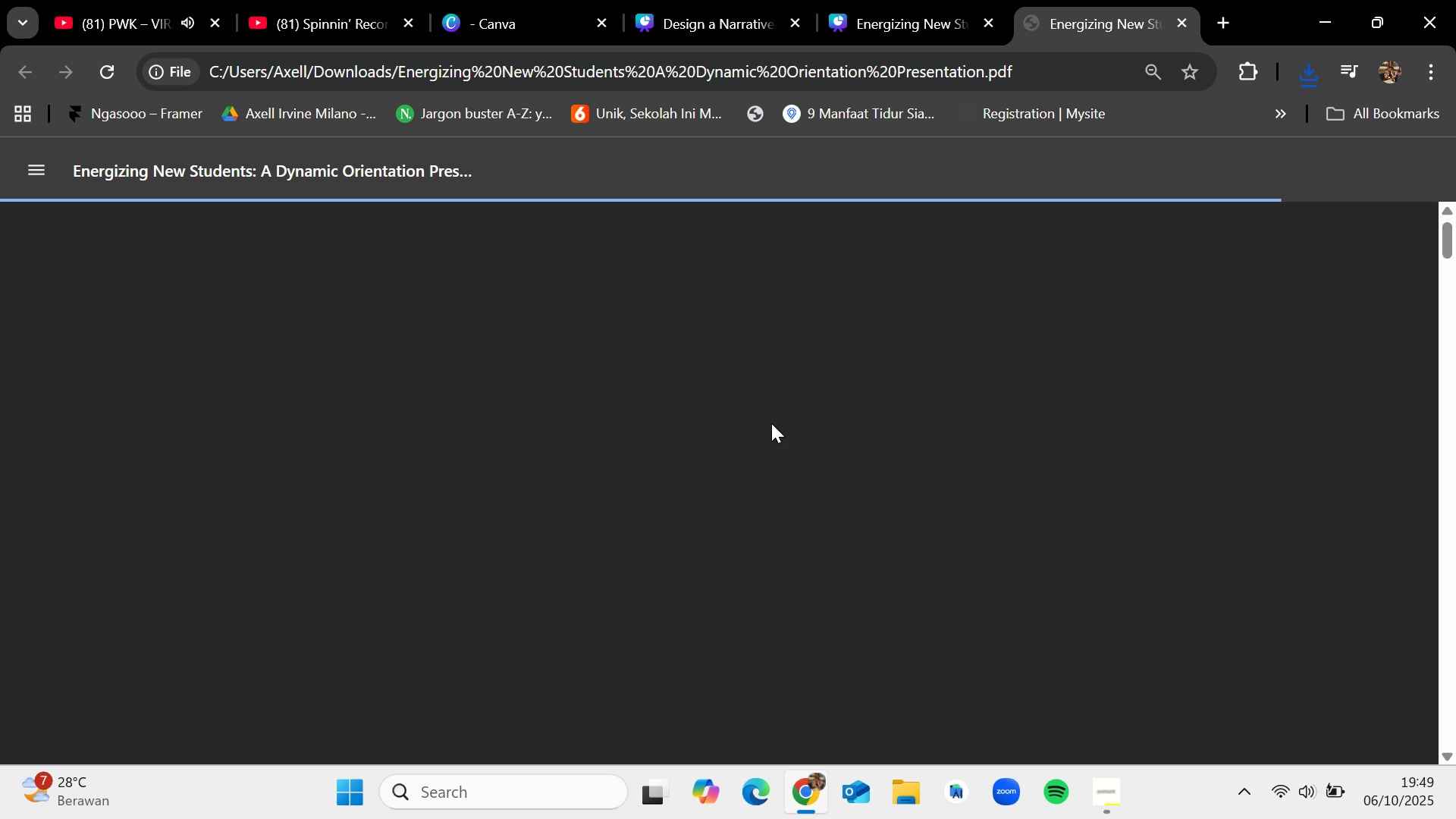 
scroll: coordinate [773, 427], scroll_direction: down, amount: 7.0
 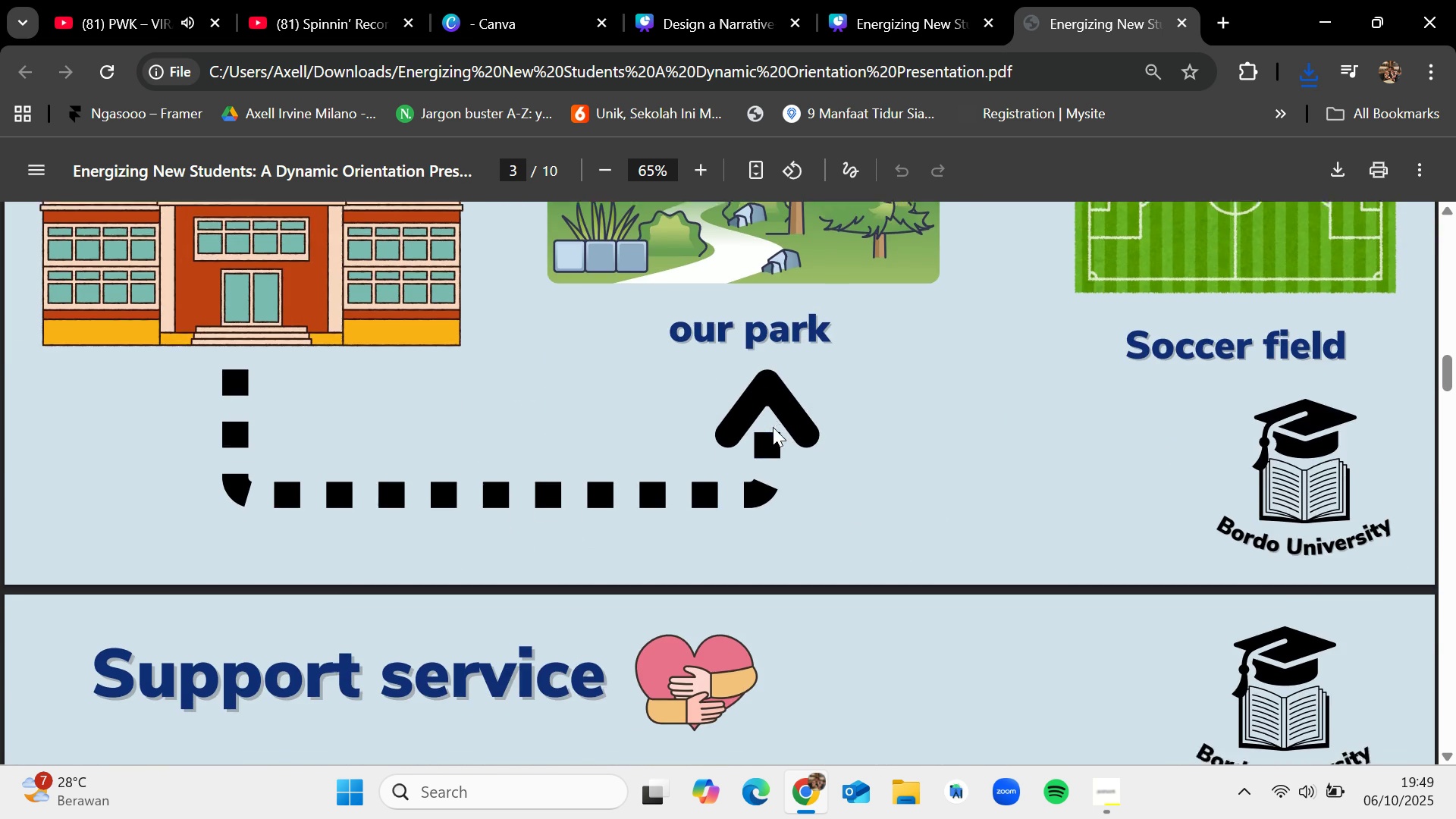 
scroll: coordinate [774, 428], scroll_direction: up, amount: 2.0
 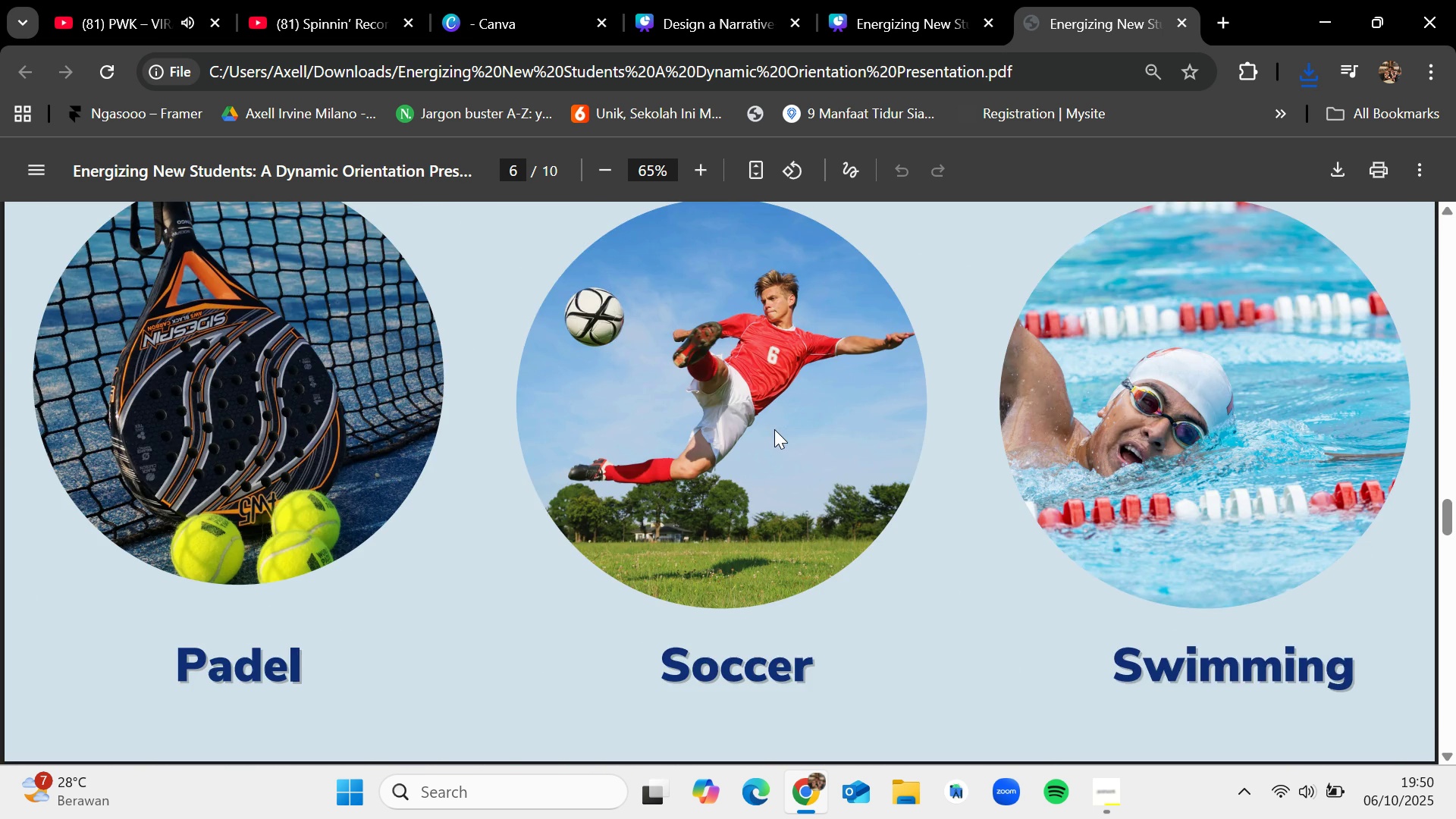 
scroll: coordinate [774, 429], scroll_direction: down, amount: 15.0
 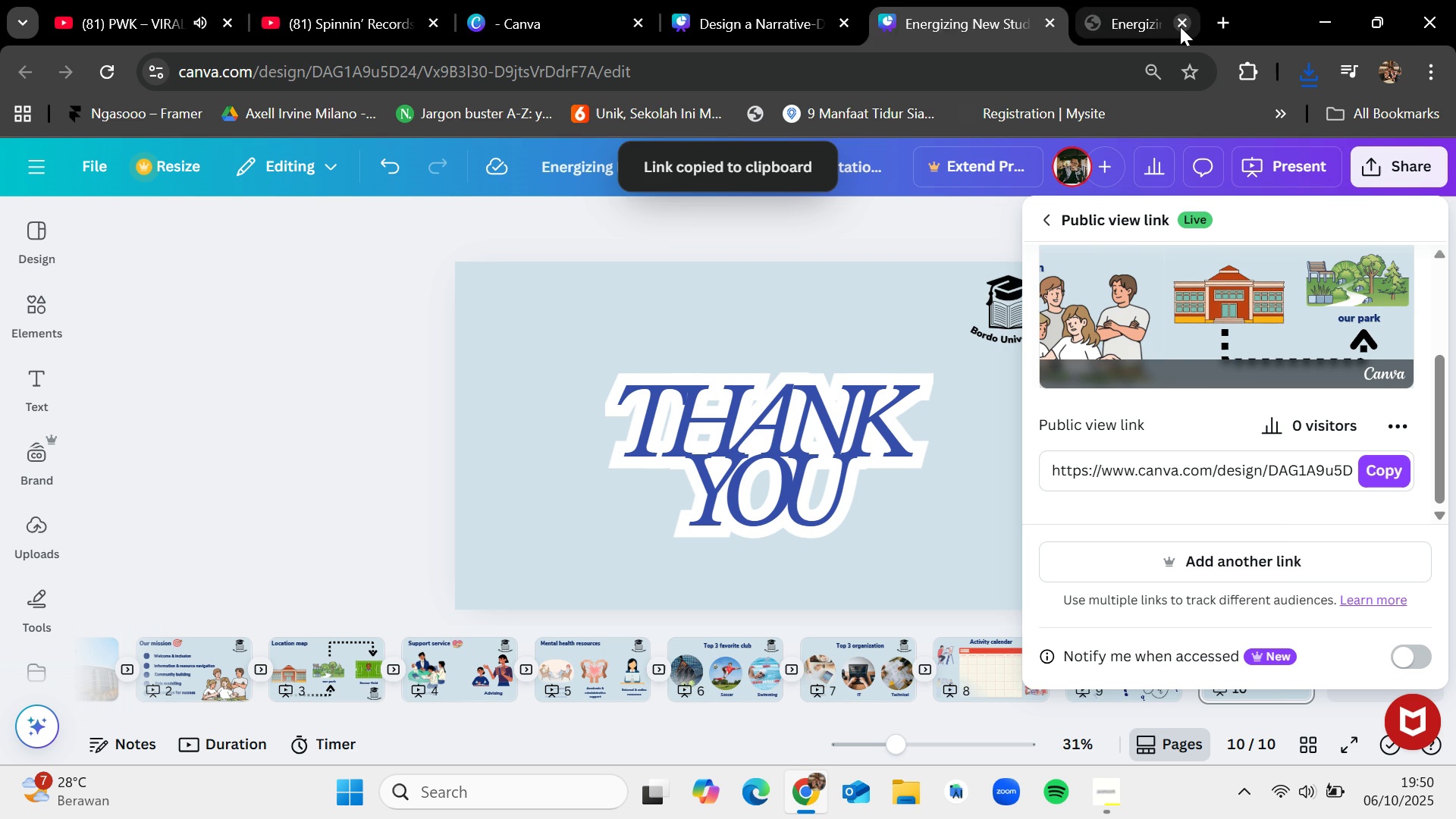 
left_click([1122, 782])